 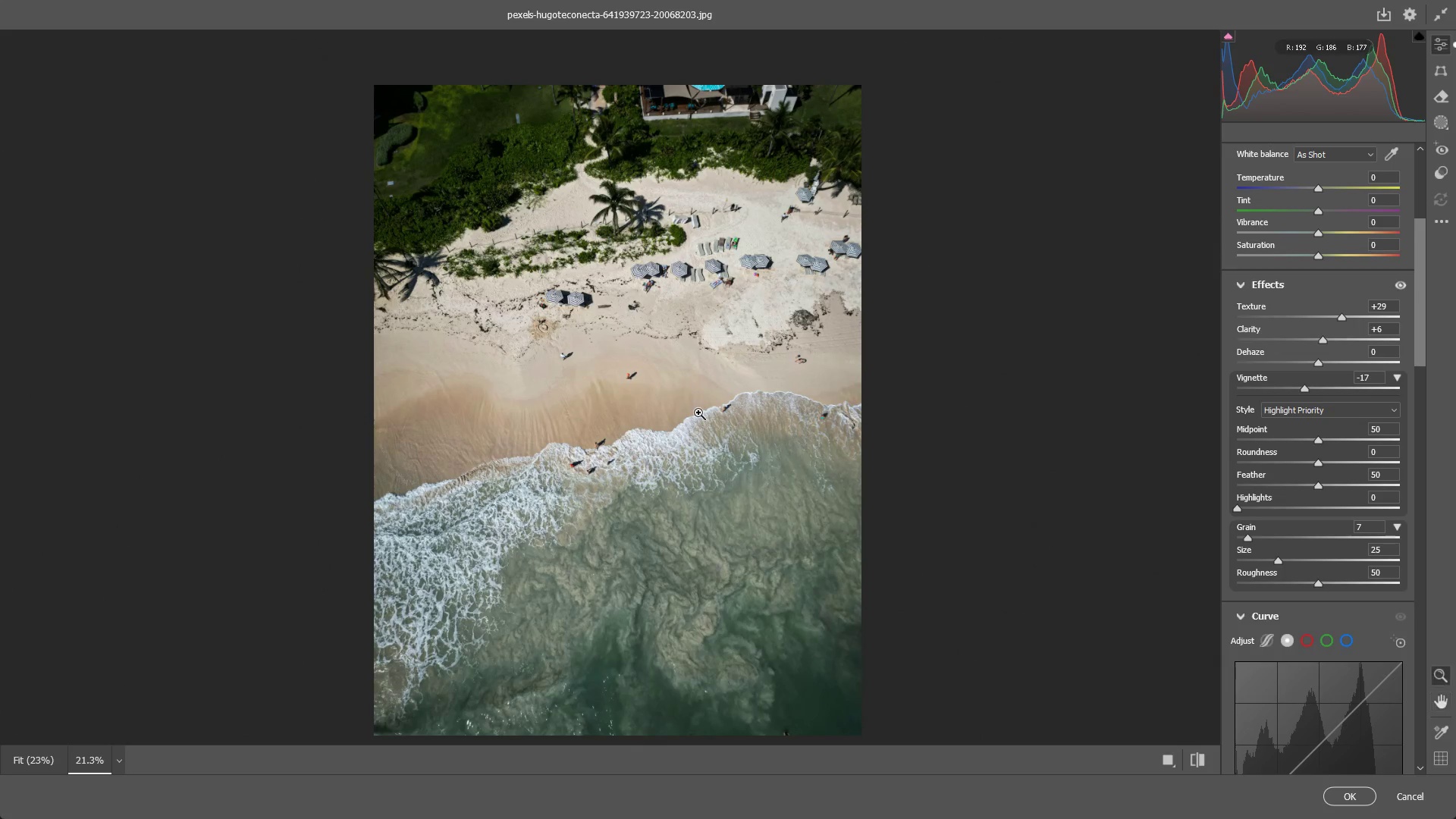 
left_click_drag(start_coordinate=[698, 413], to_coordinate=[694, 413])
 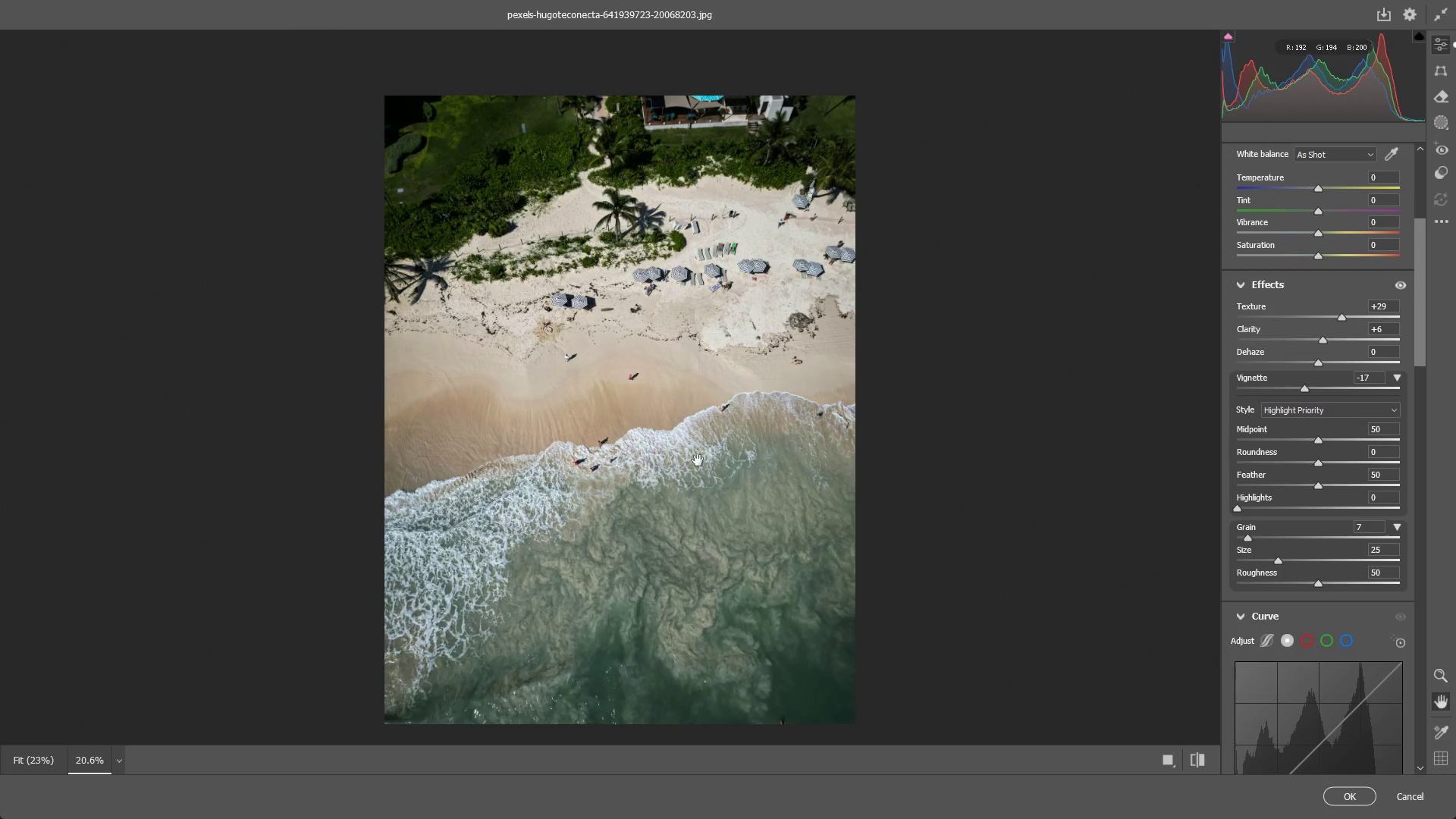 
hold_key(key=Space, duration=0.5)
 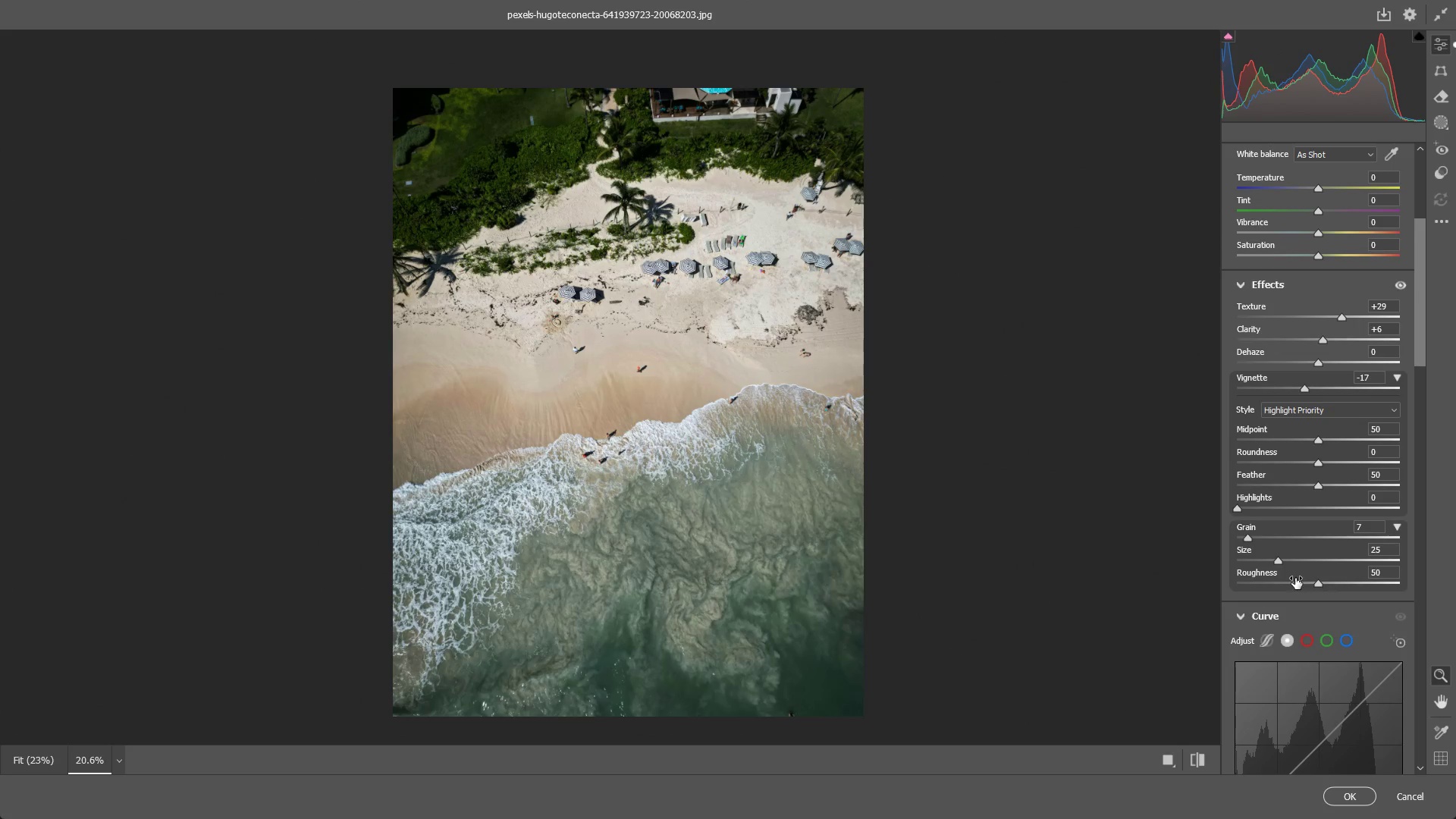 
left_click_drag(start_coordinate=[692, 479], to_coordinate=[700, 472])
 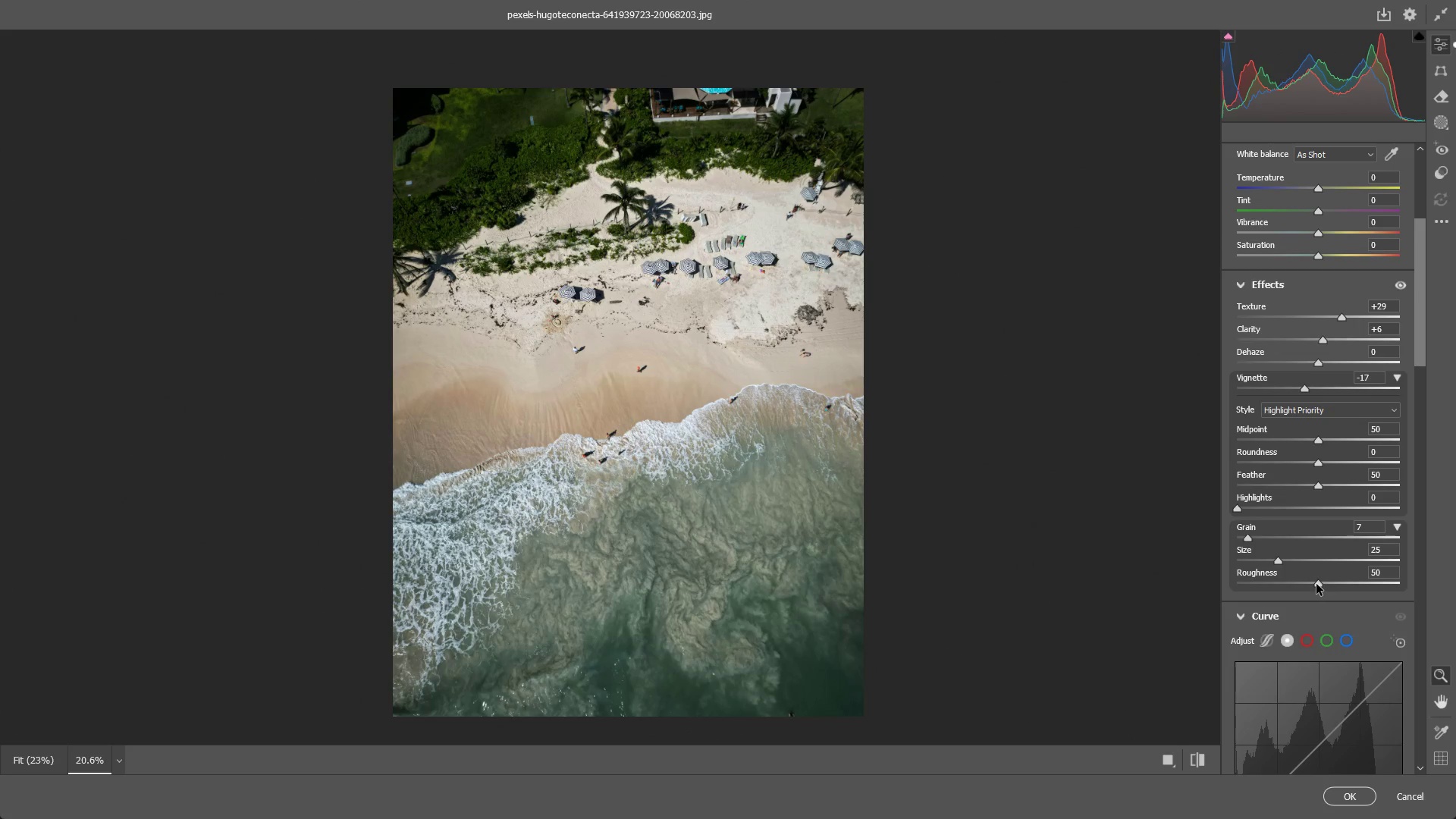 
scroll: coordinate [1319, 617], scroll_direction: down, amount: 10.0
 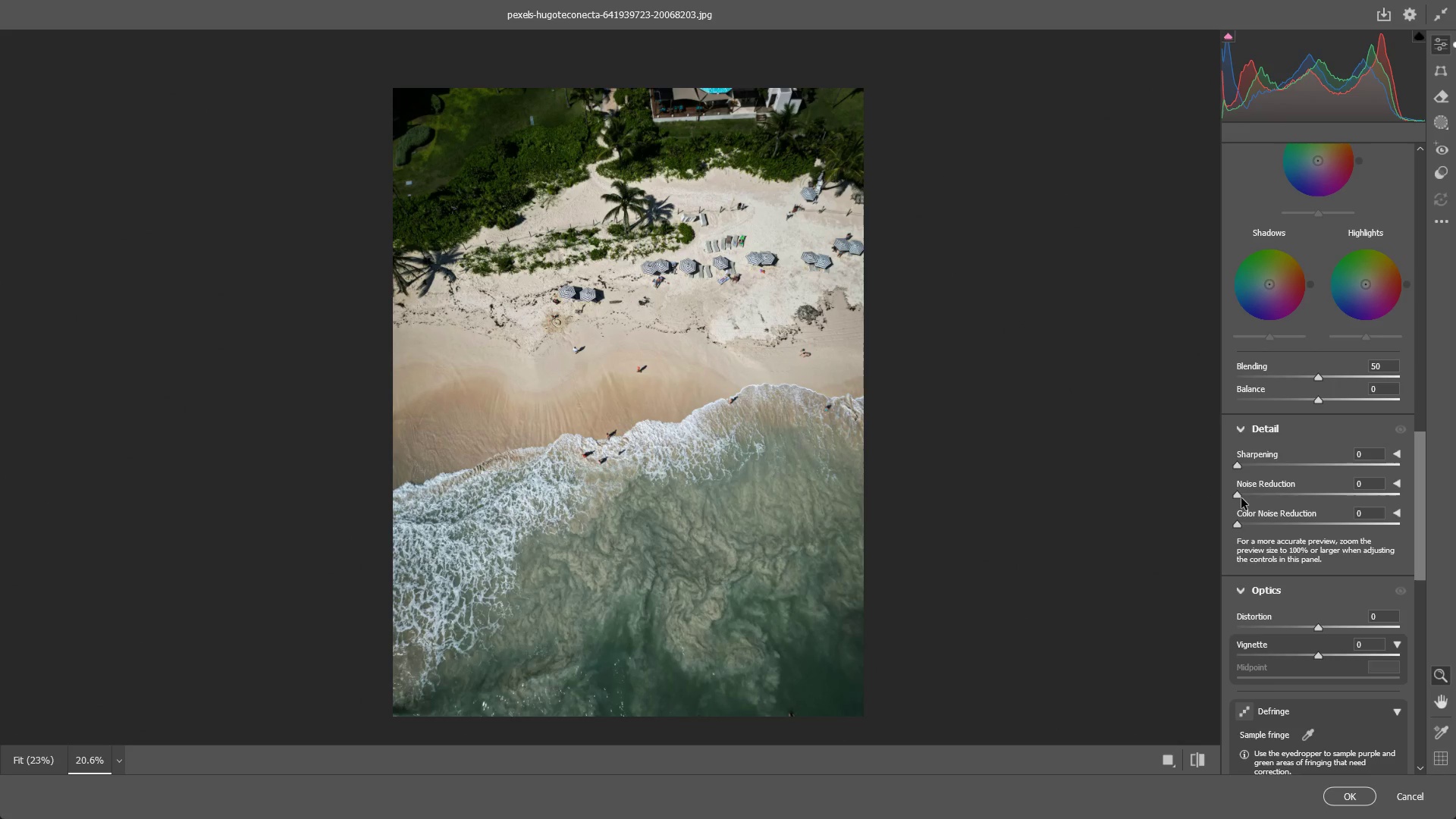 
left_click_drag(start_coordinate=[1239, 528], to_coordinate=[1420, 520])
 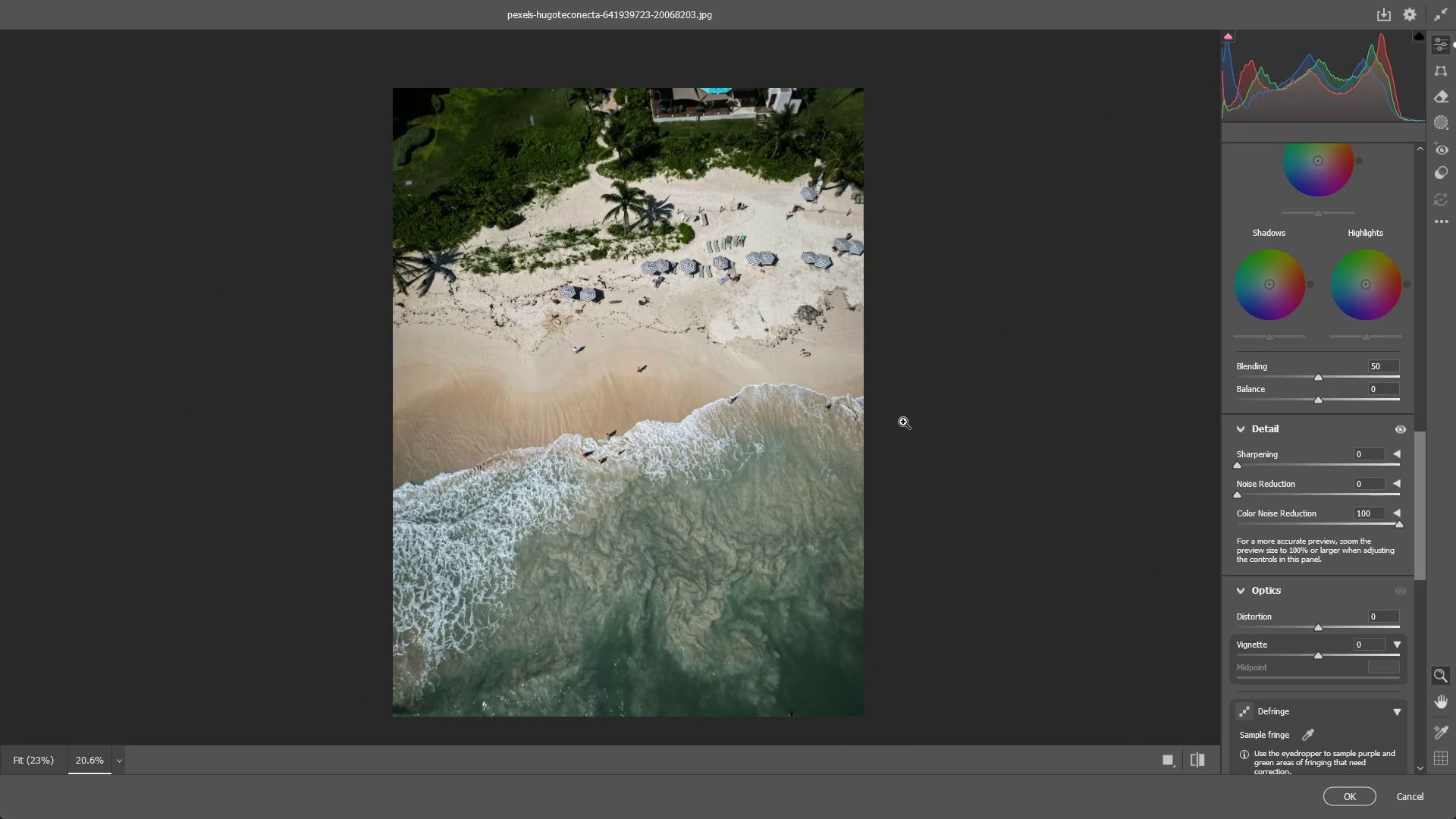 
left_click_drag(start_coordinate=[903, 422], to_coordinate=[1014, 425])
 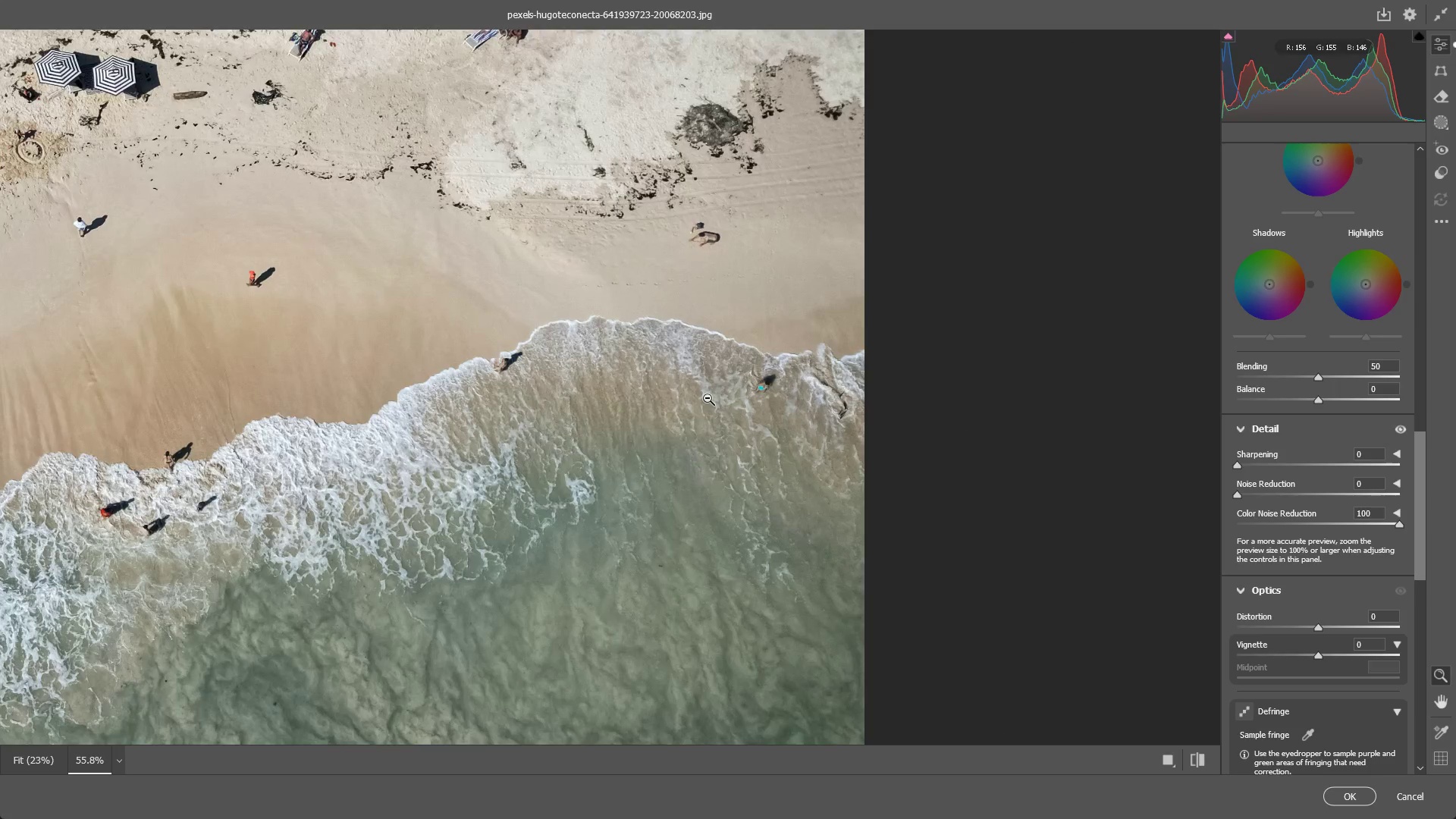 
left_click_drag(start_coordinate=[708, 398], to_coordinate=[673, 400])
 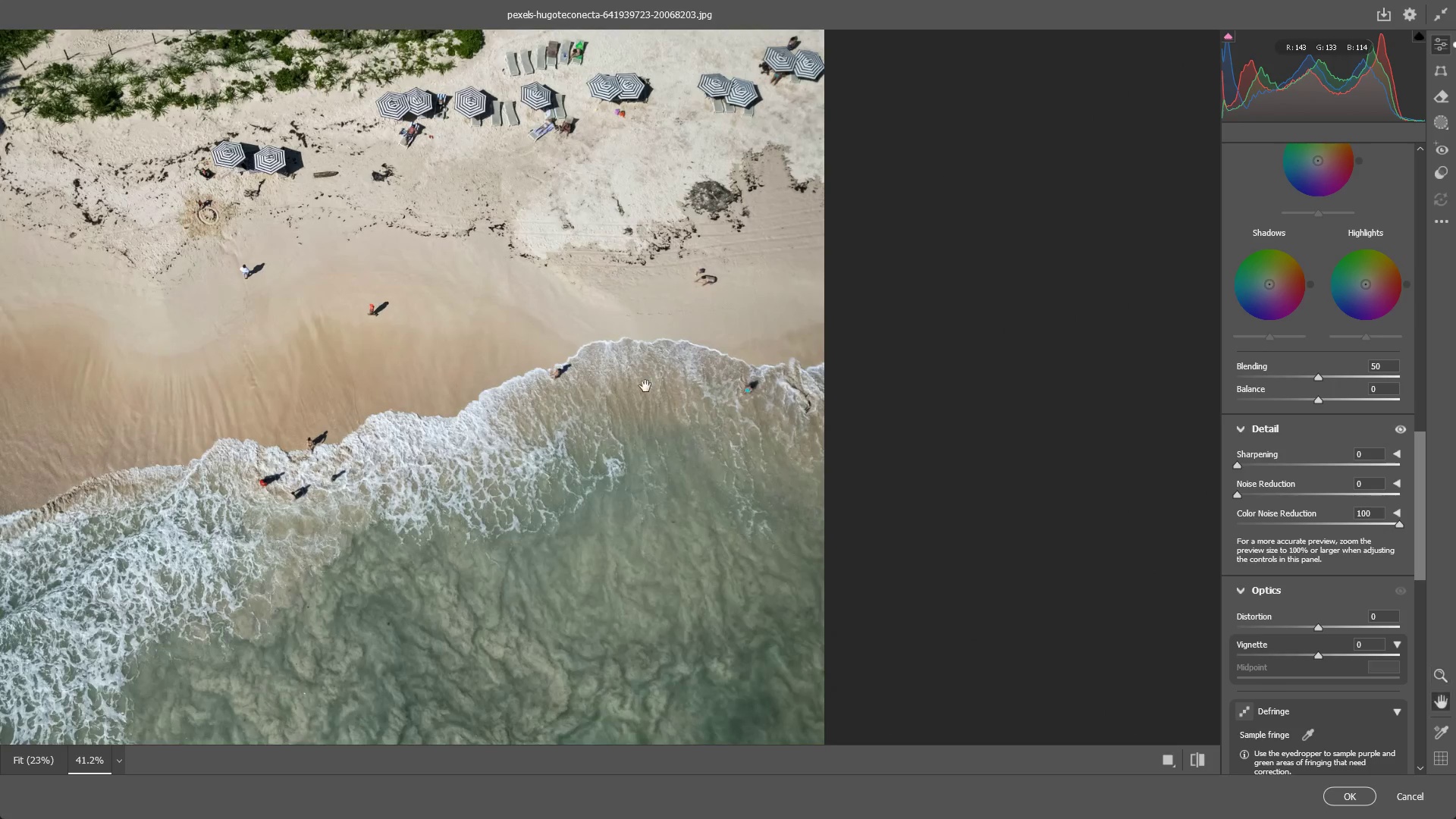 
hold_key(key=Space, duration=0.61)
 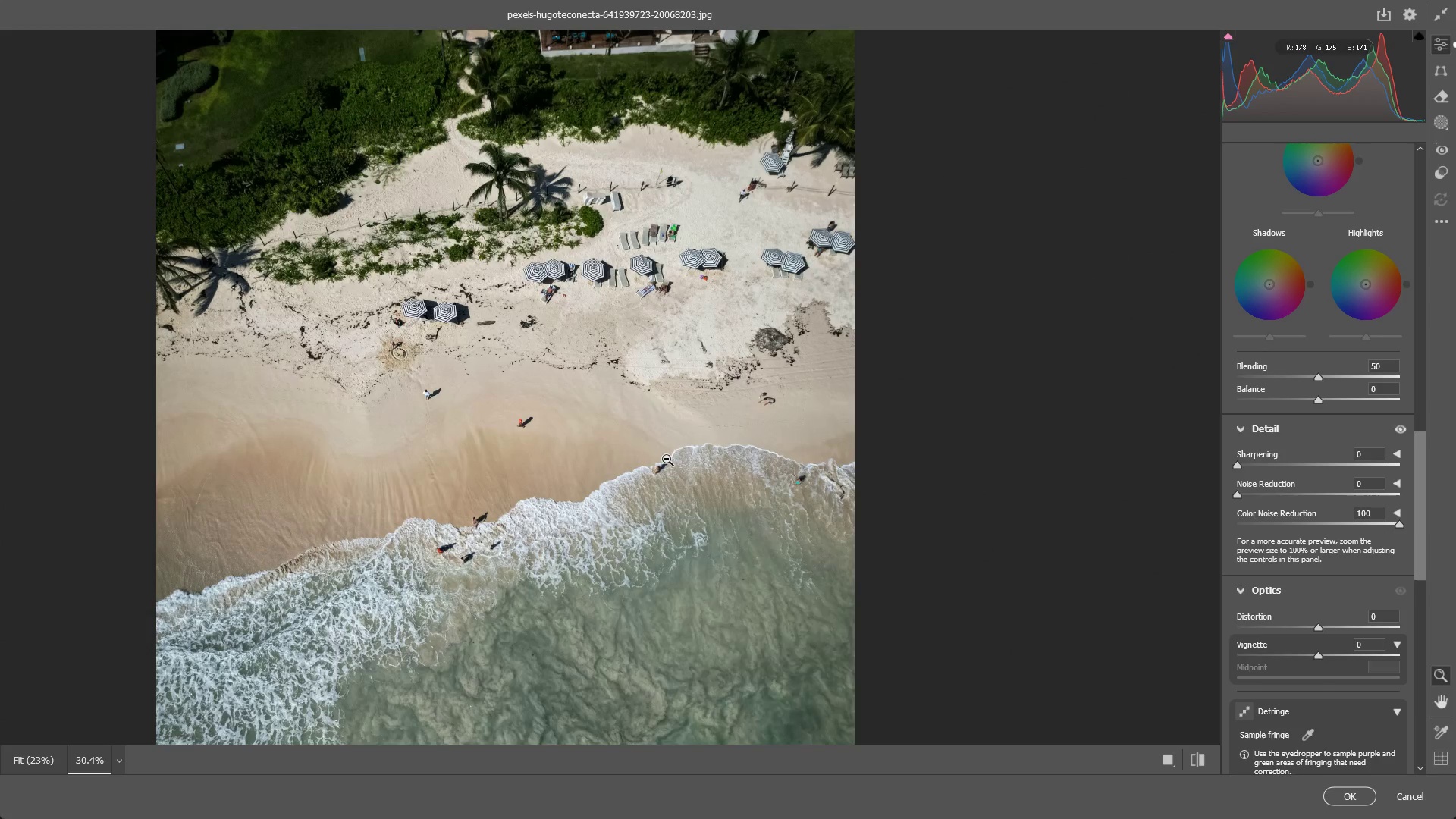 
left_click_drag(start_coordinate=[635, 384], to_coordinate=[714, 482])
 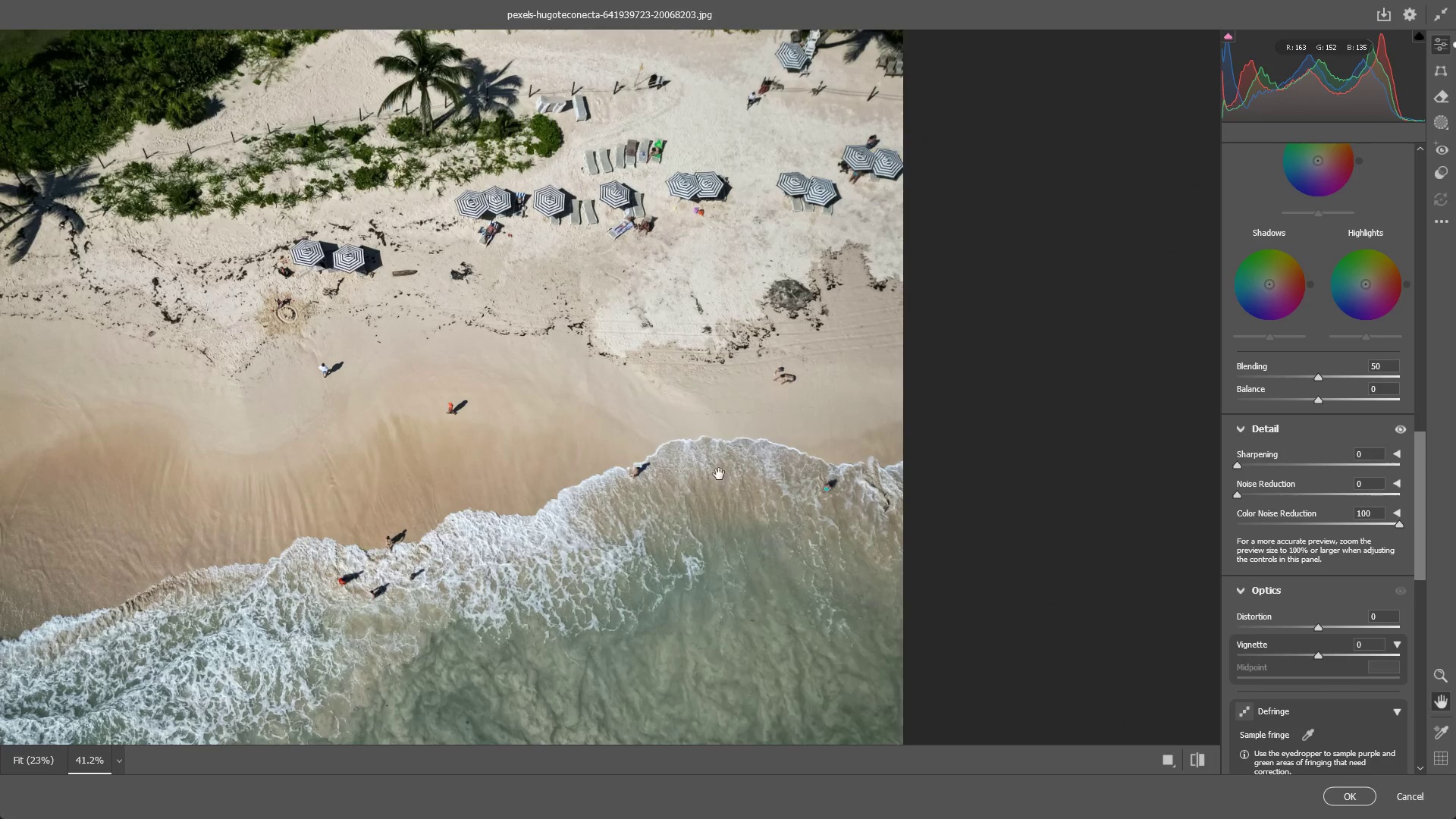 
hold_key(key=Space, duration=1.03)
 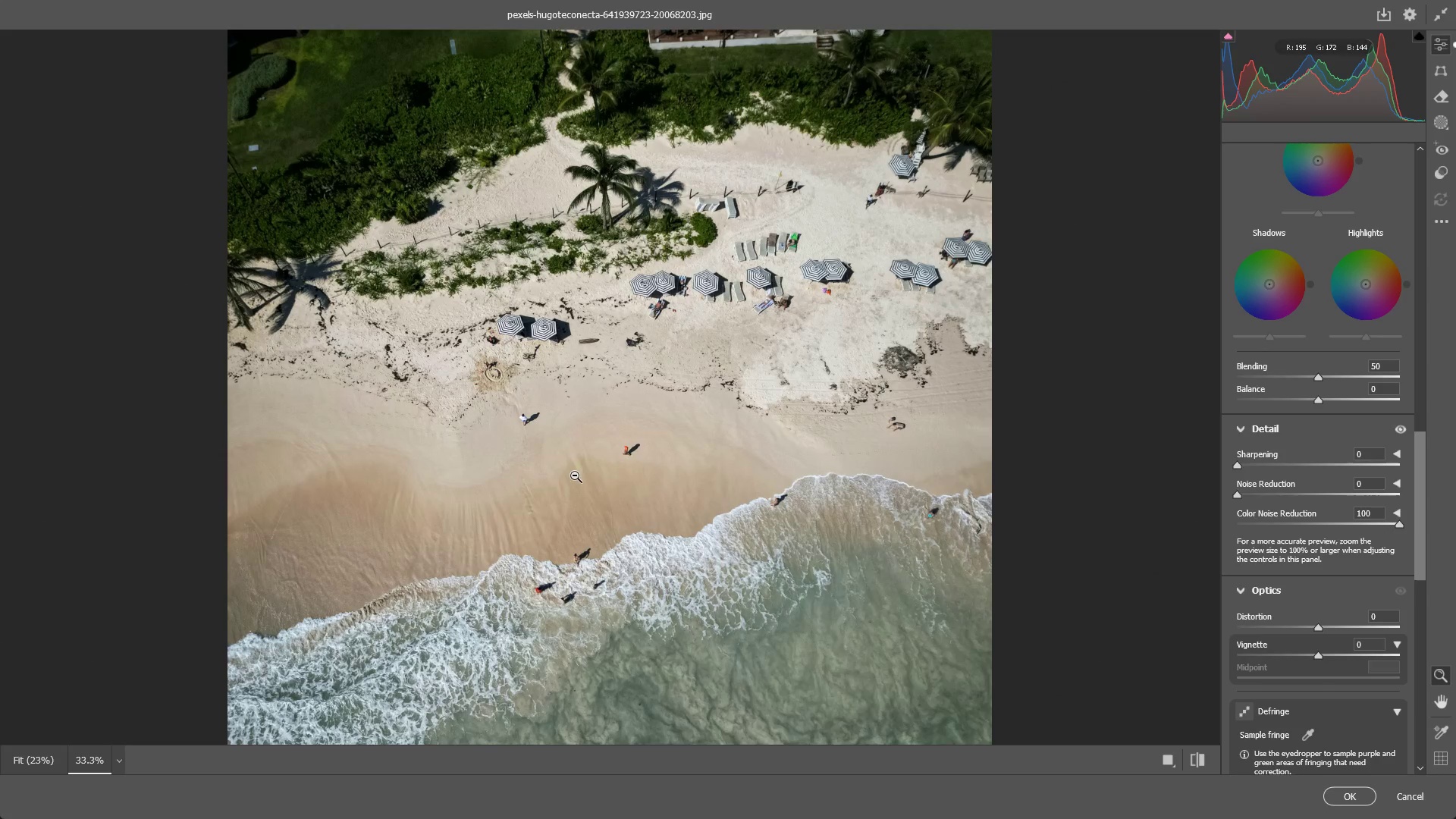 
left_click_drag(start_coordinate=[721, 466], to_coordinate=[687, 469])
 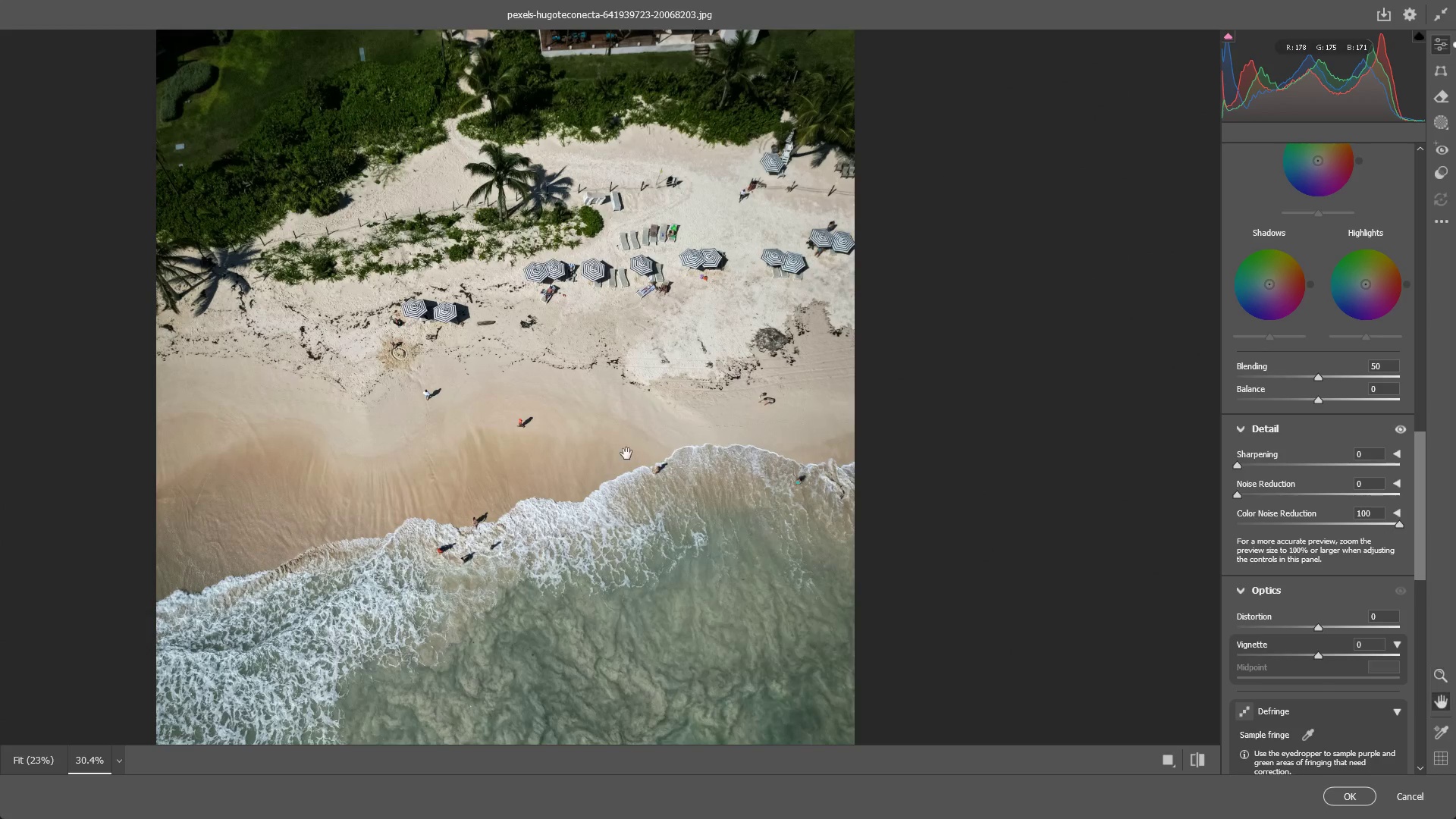 
left_click_drag(start_coordinate=[626, 453], to_coordinate=[644, 475])
 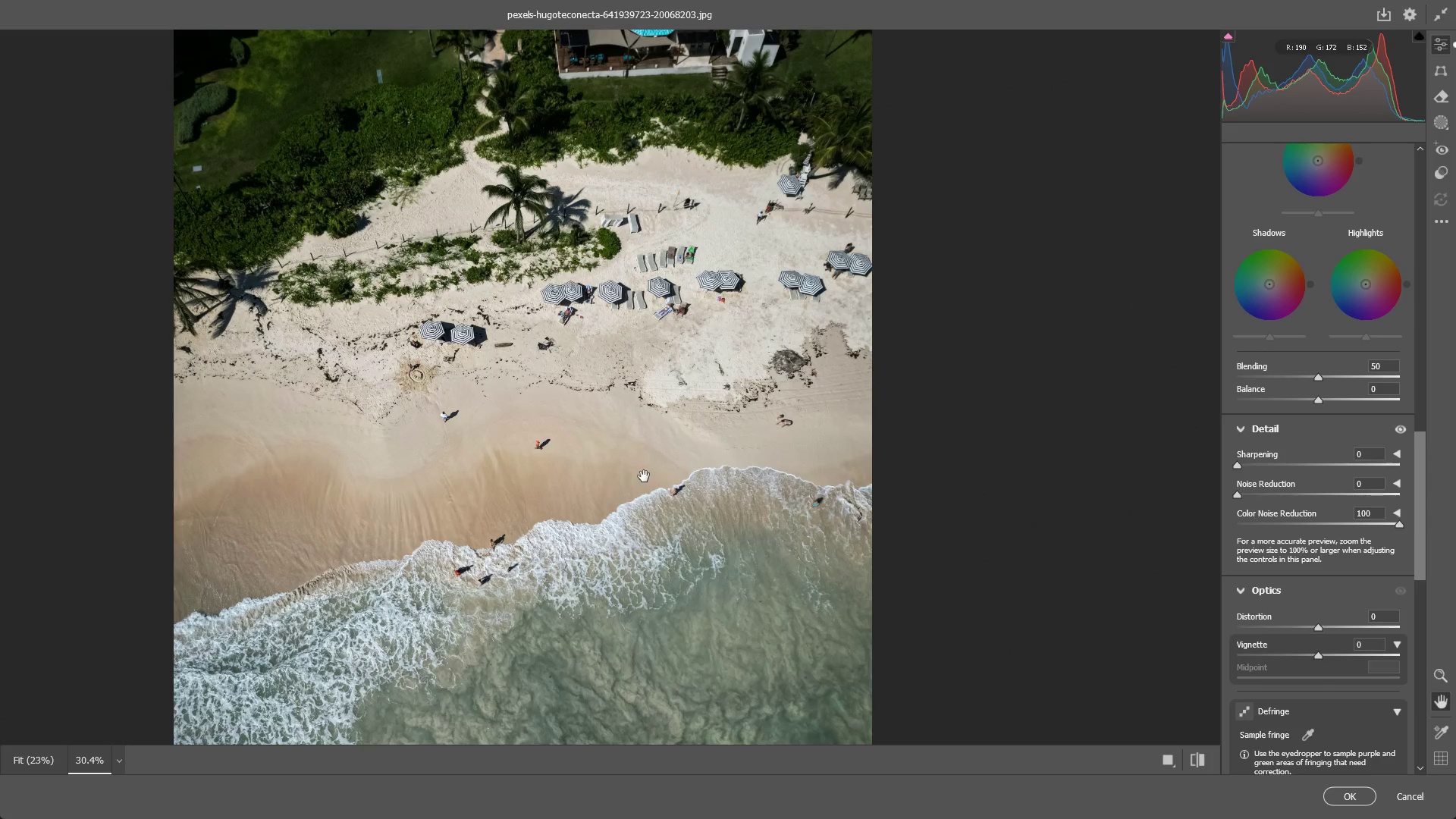 
hold_key(key=Space, duration=15.94)
 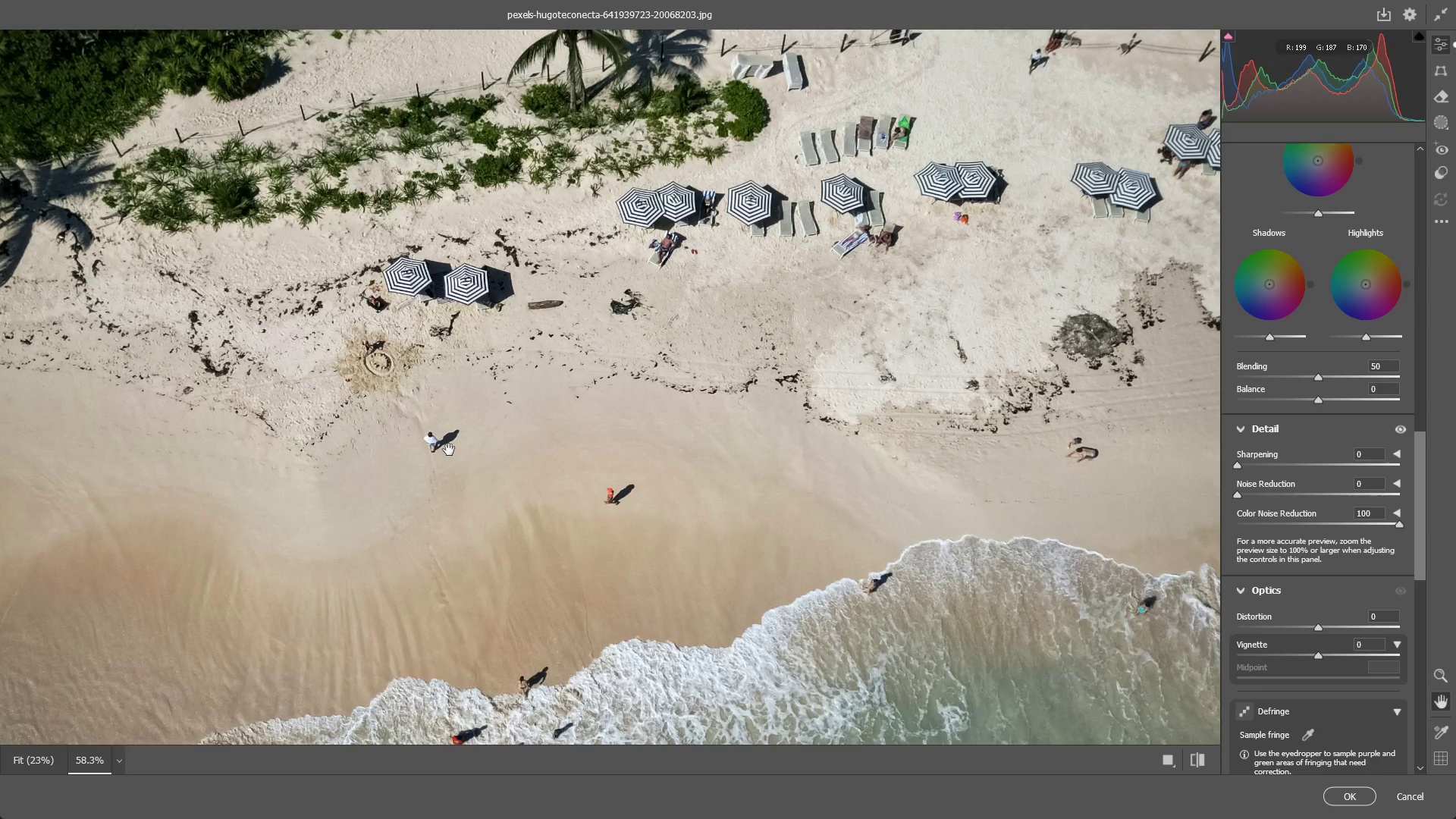 
left_click_drag(start_coordinate=[563, 432], to_coordinate=[594, 435])
 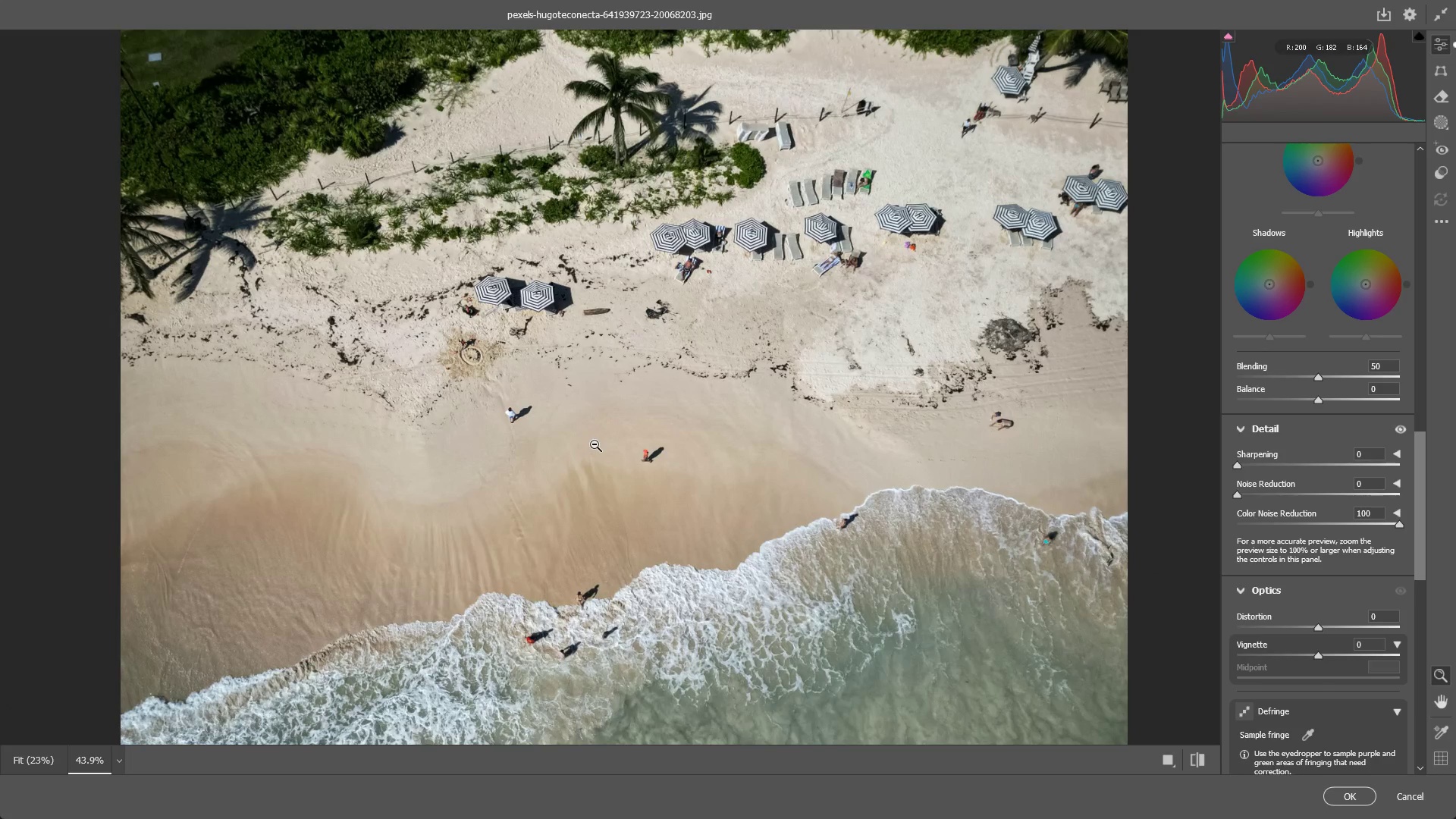 
scroll: coordinate [641, 472], scroll_direction: up, amount: 3.0
 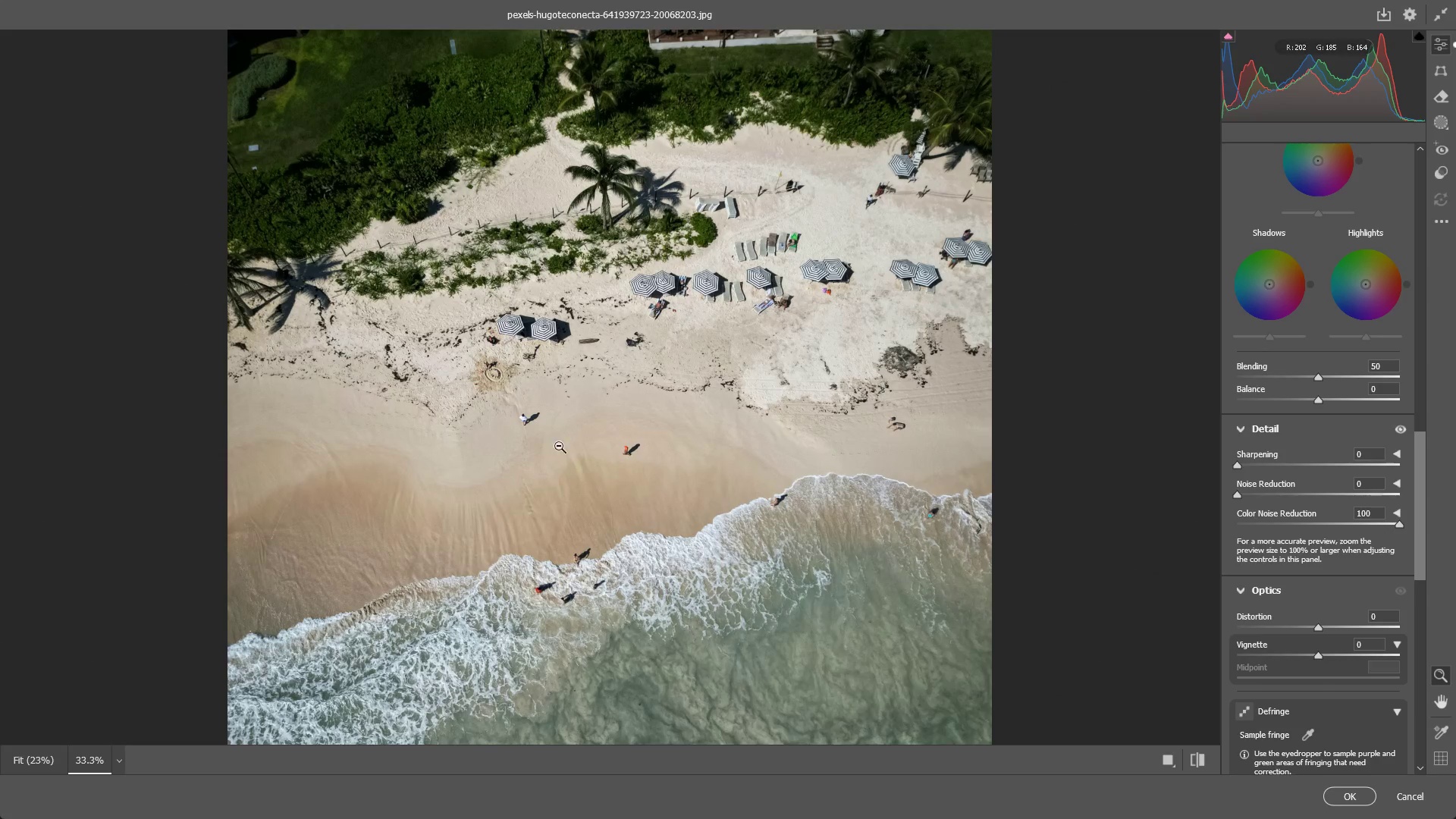 
key(Alt+AltLeft)
 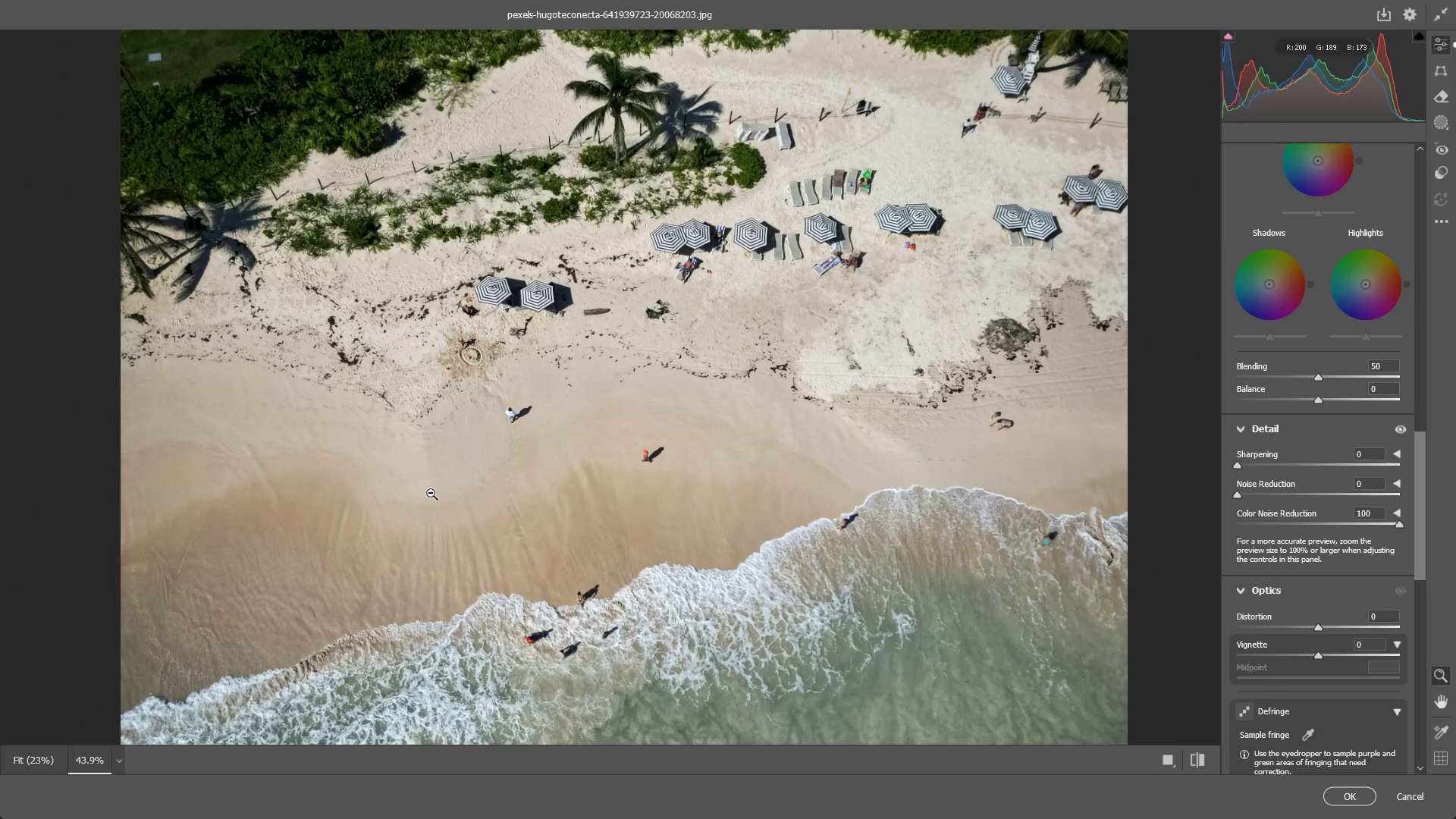 
key(Alt+Tab)